 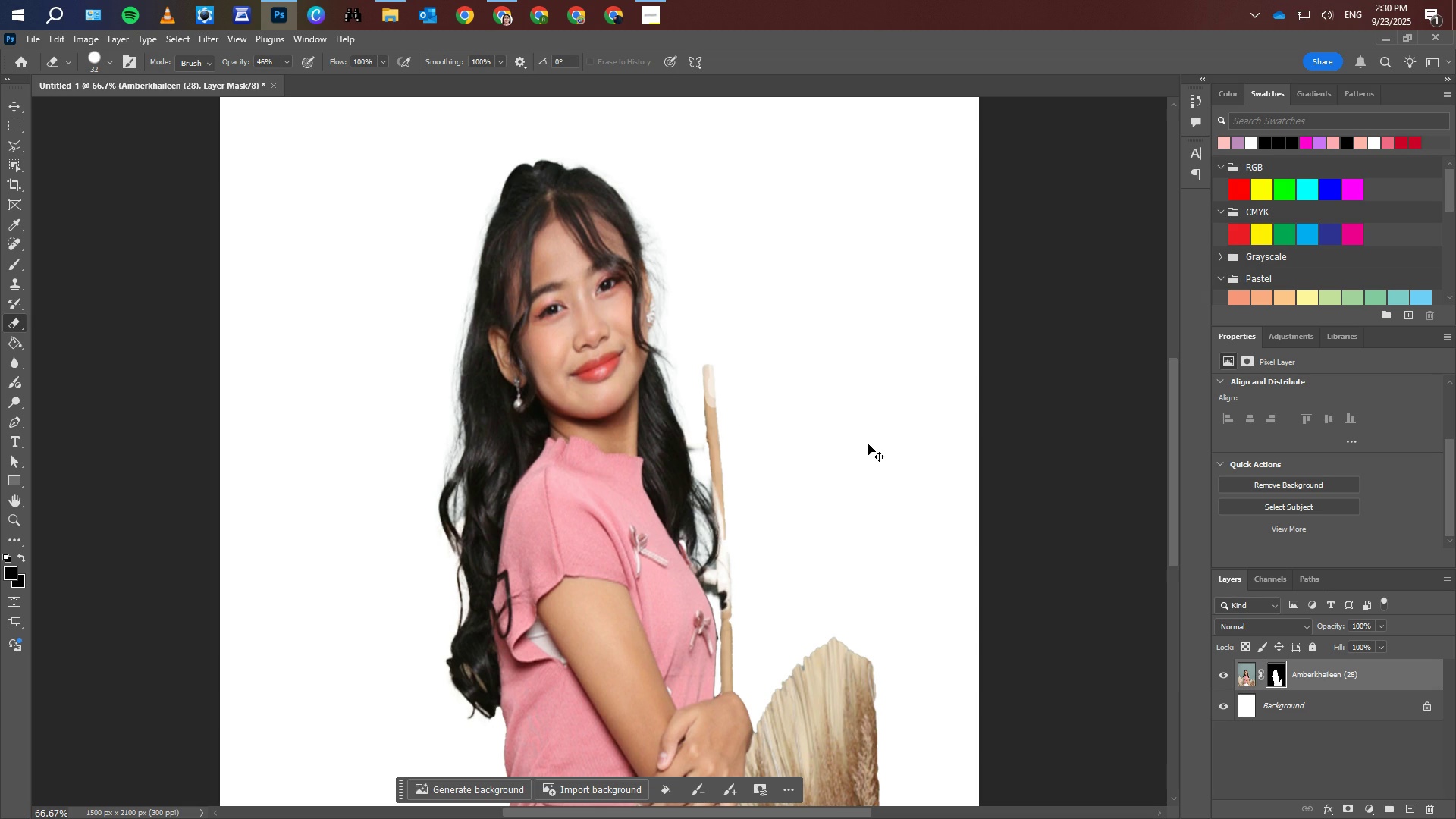 
key(Control+Z)
 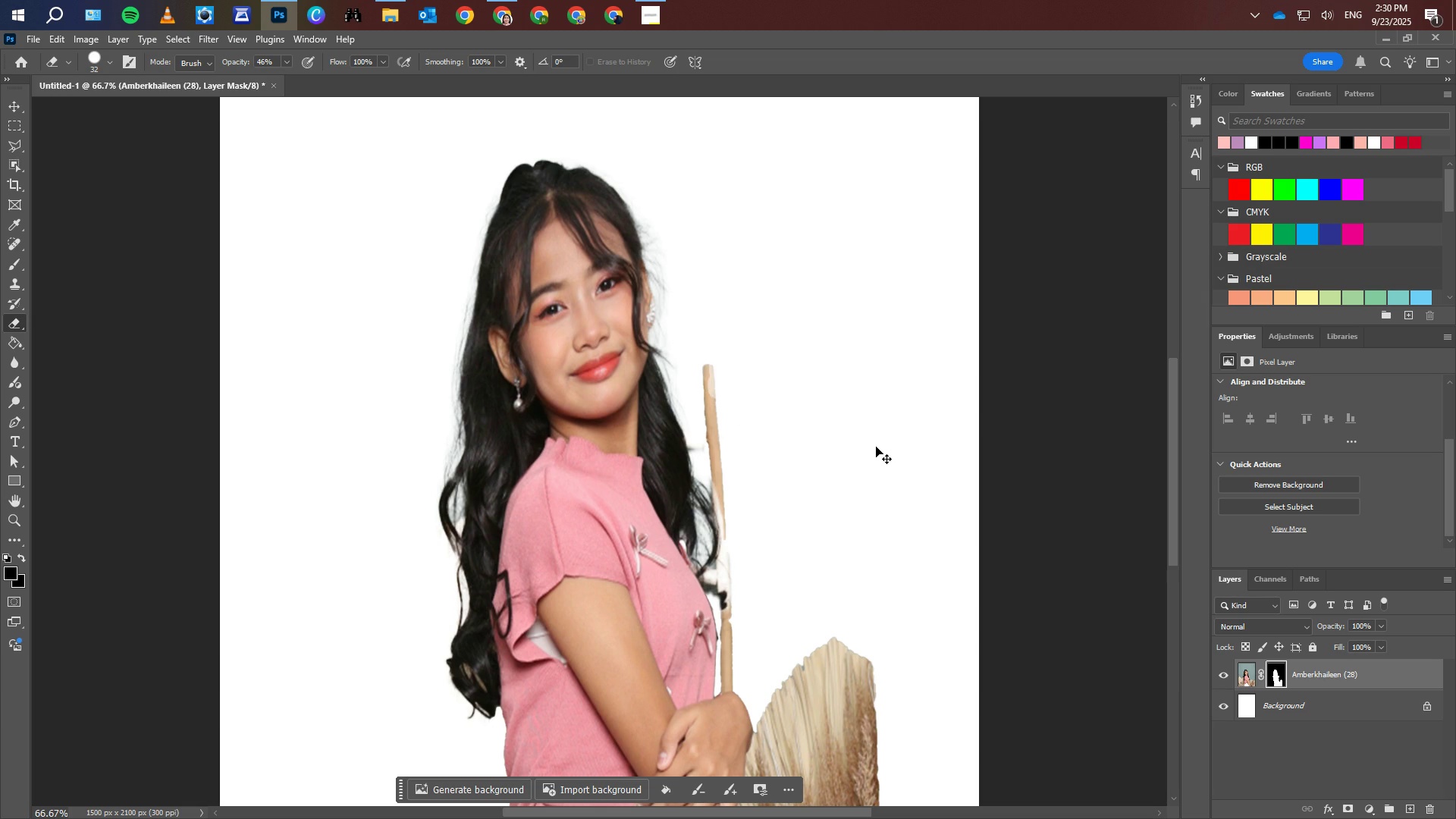 
key(Control+Z)
 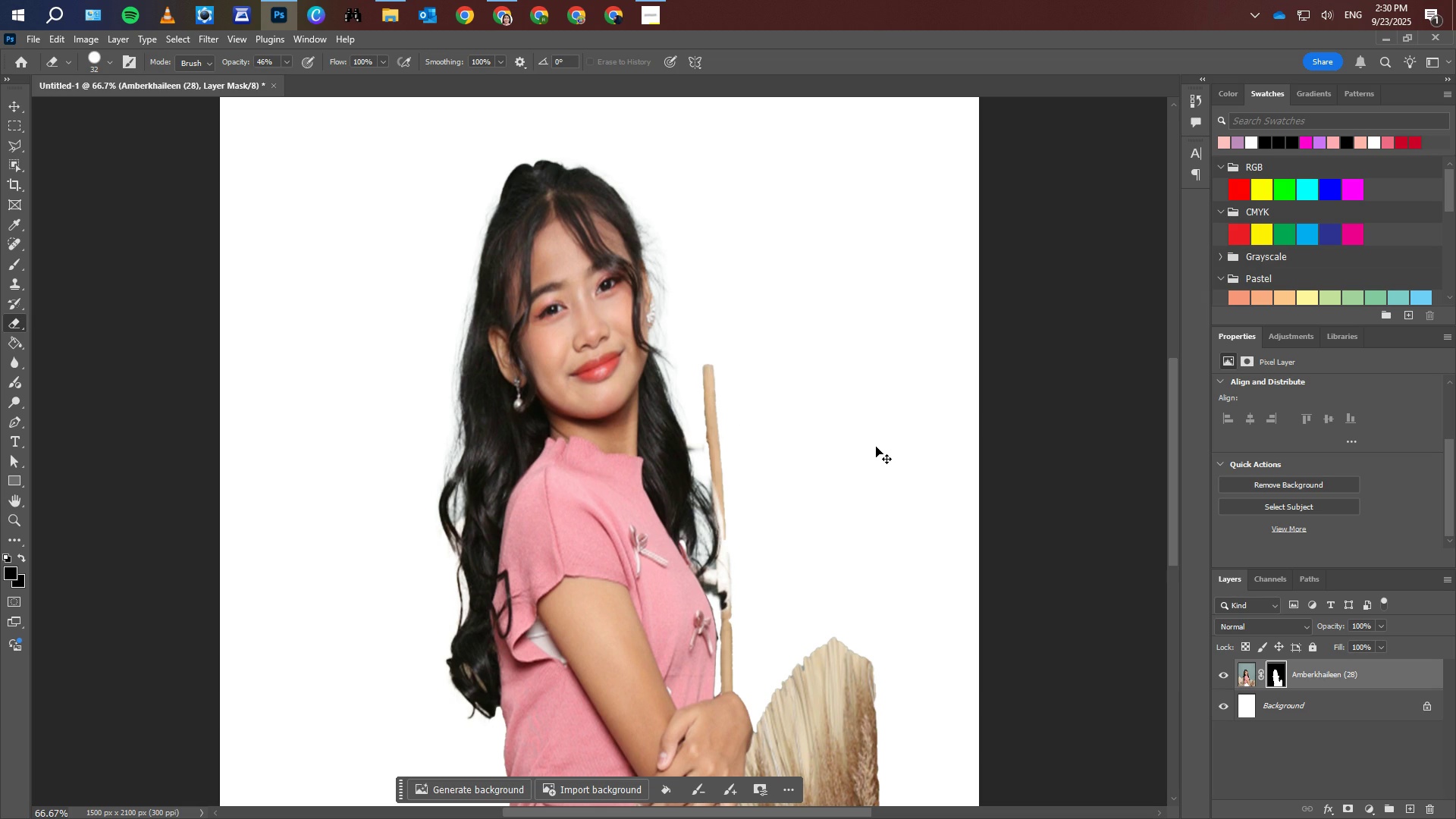 
key(Control+Z)
 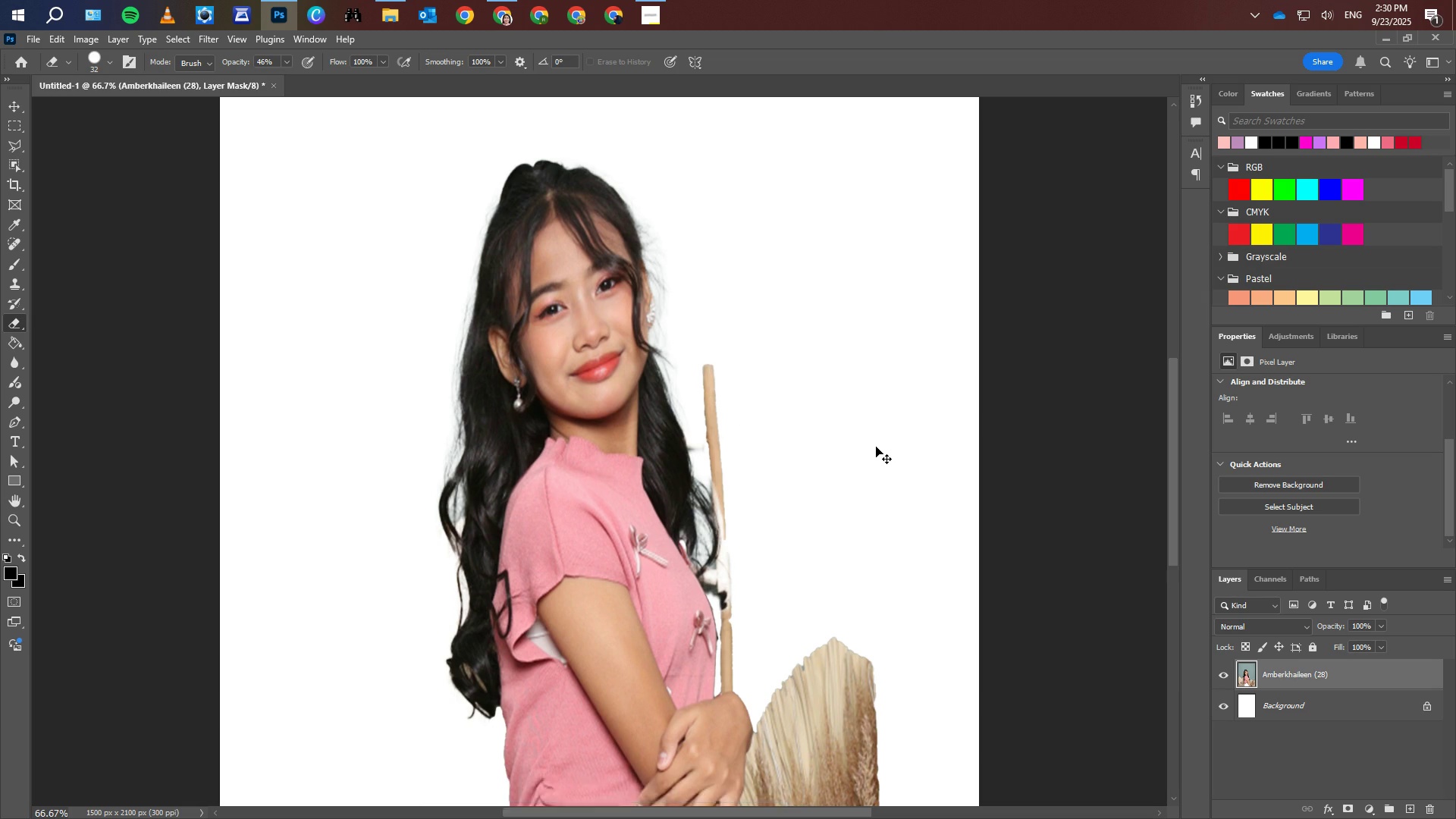 
key(Control+Z)
 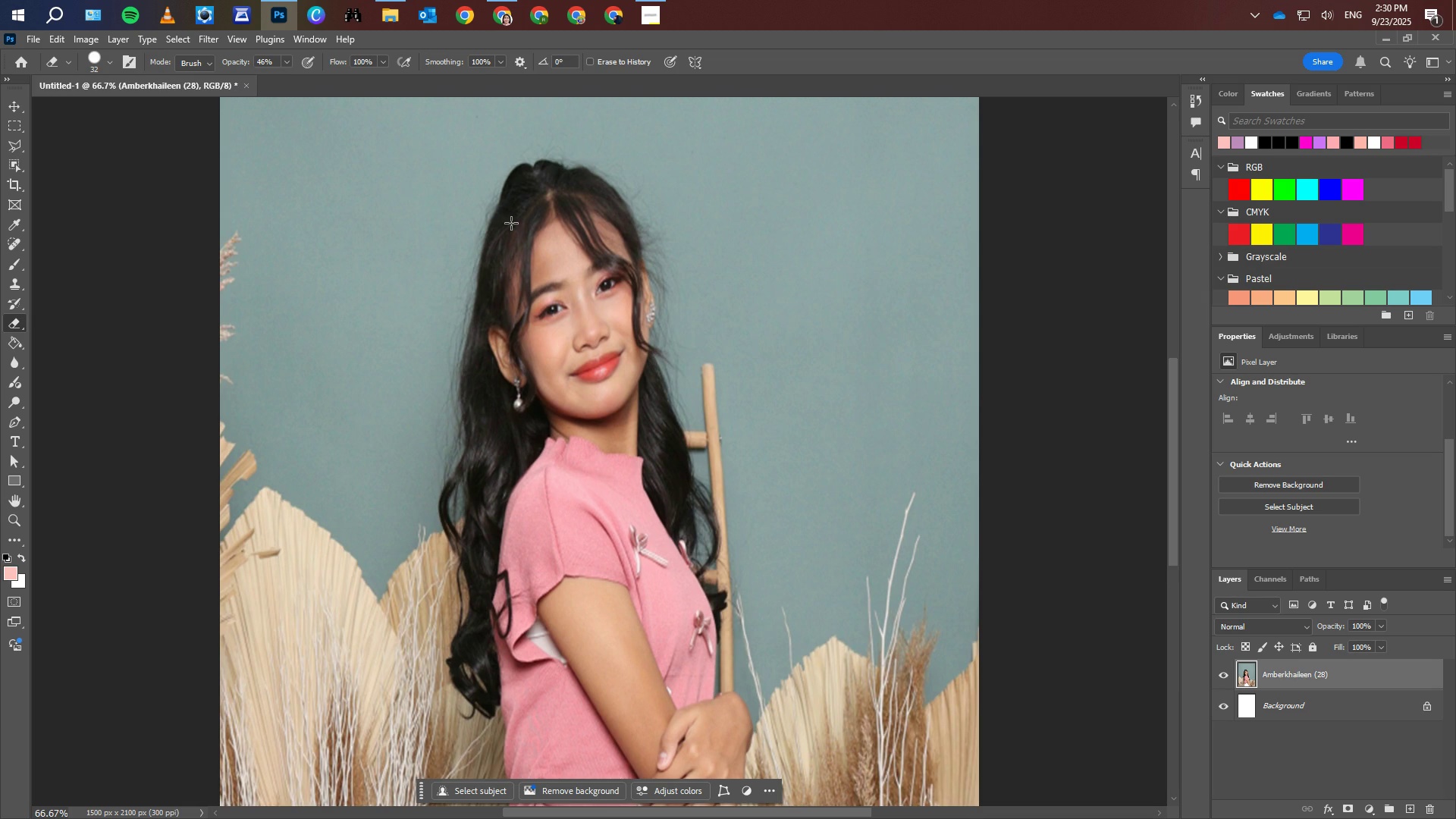 
scroll: coordinate [509, 220], scroll_direction: up, amount: 4.0